 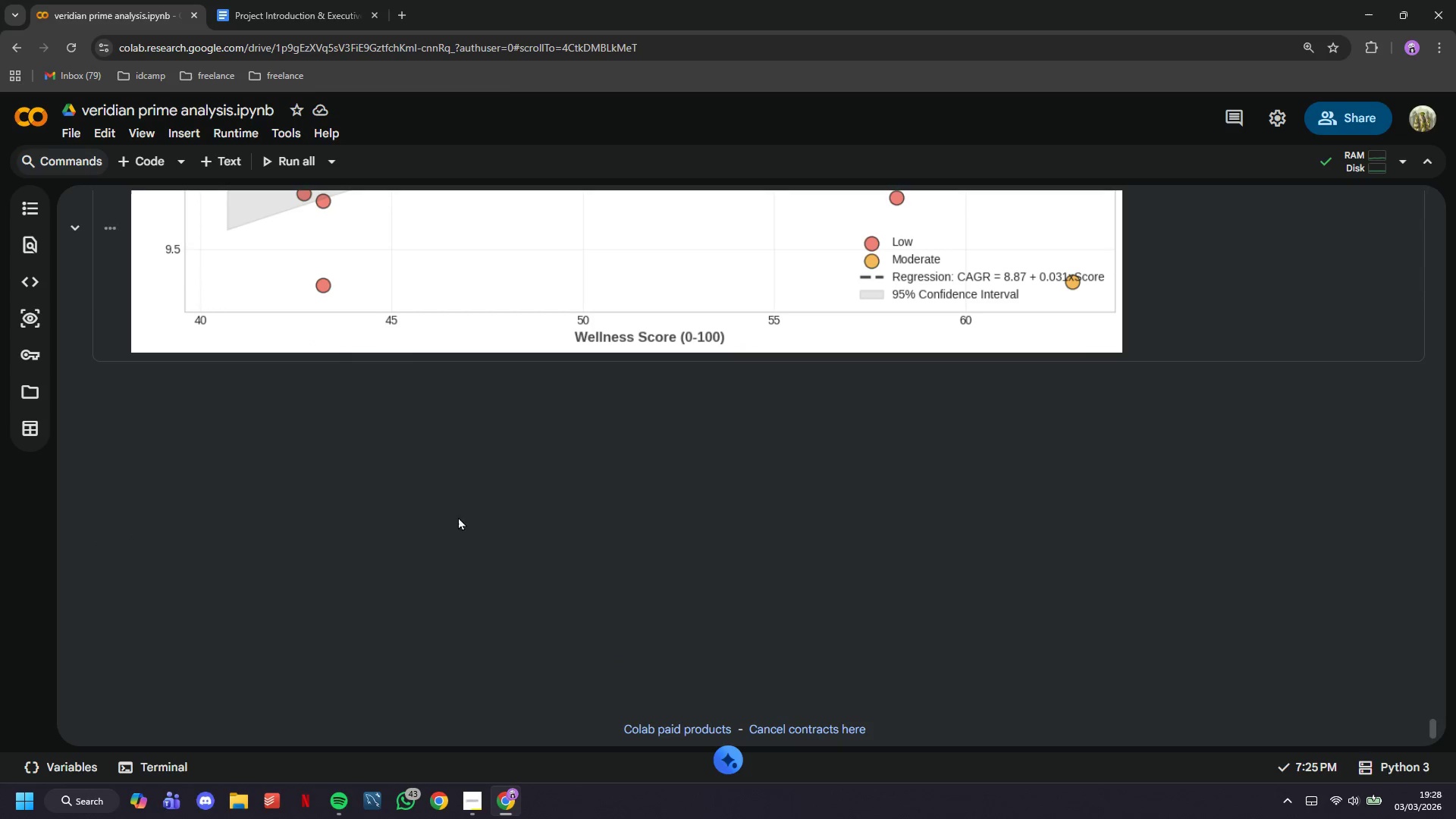 
left_click([428, 311])
 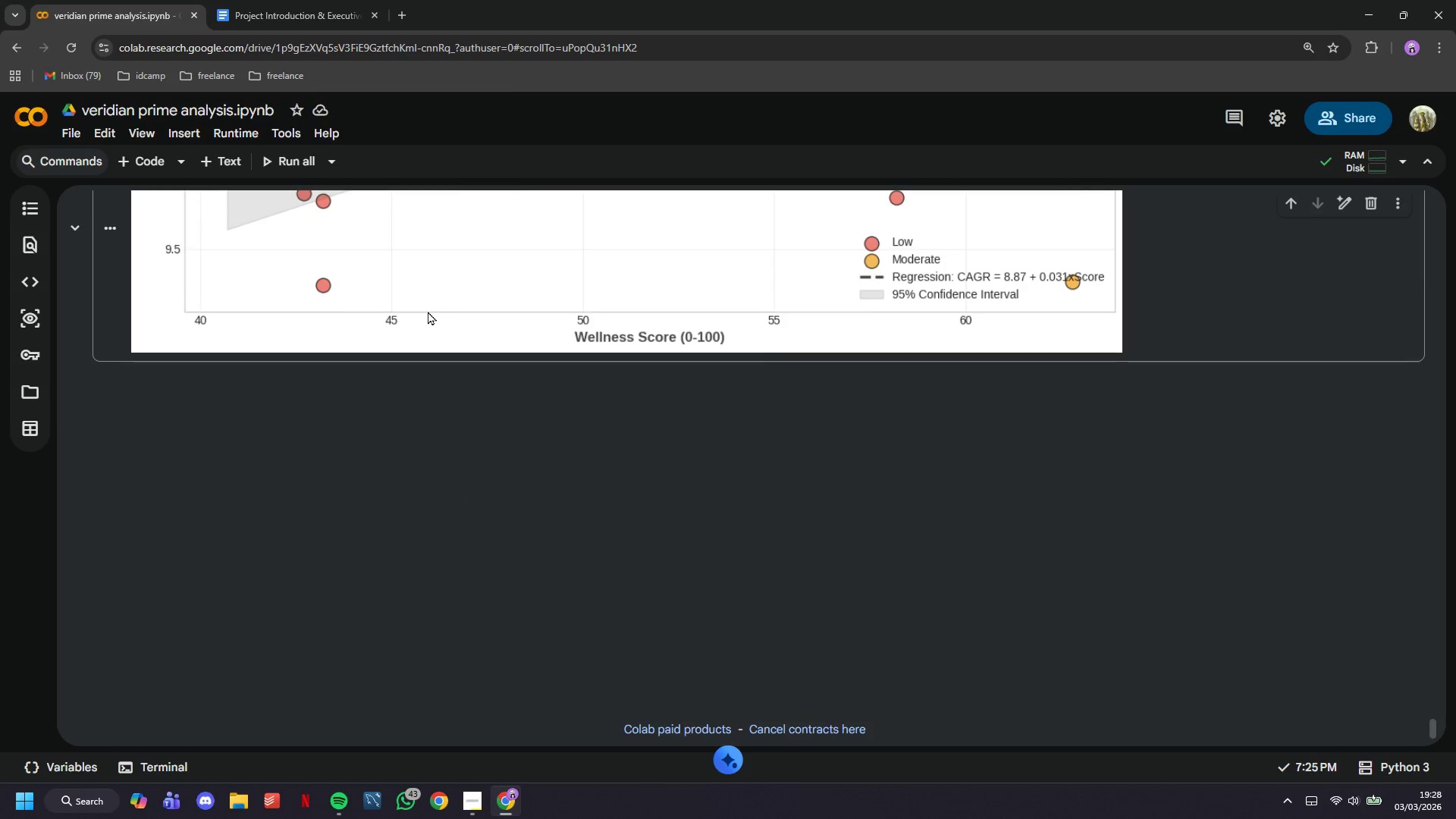 
scroll: coordinate [427, 406], scroll_direction: up, amount: 7.0
 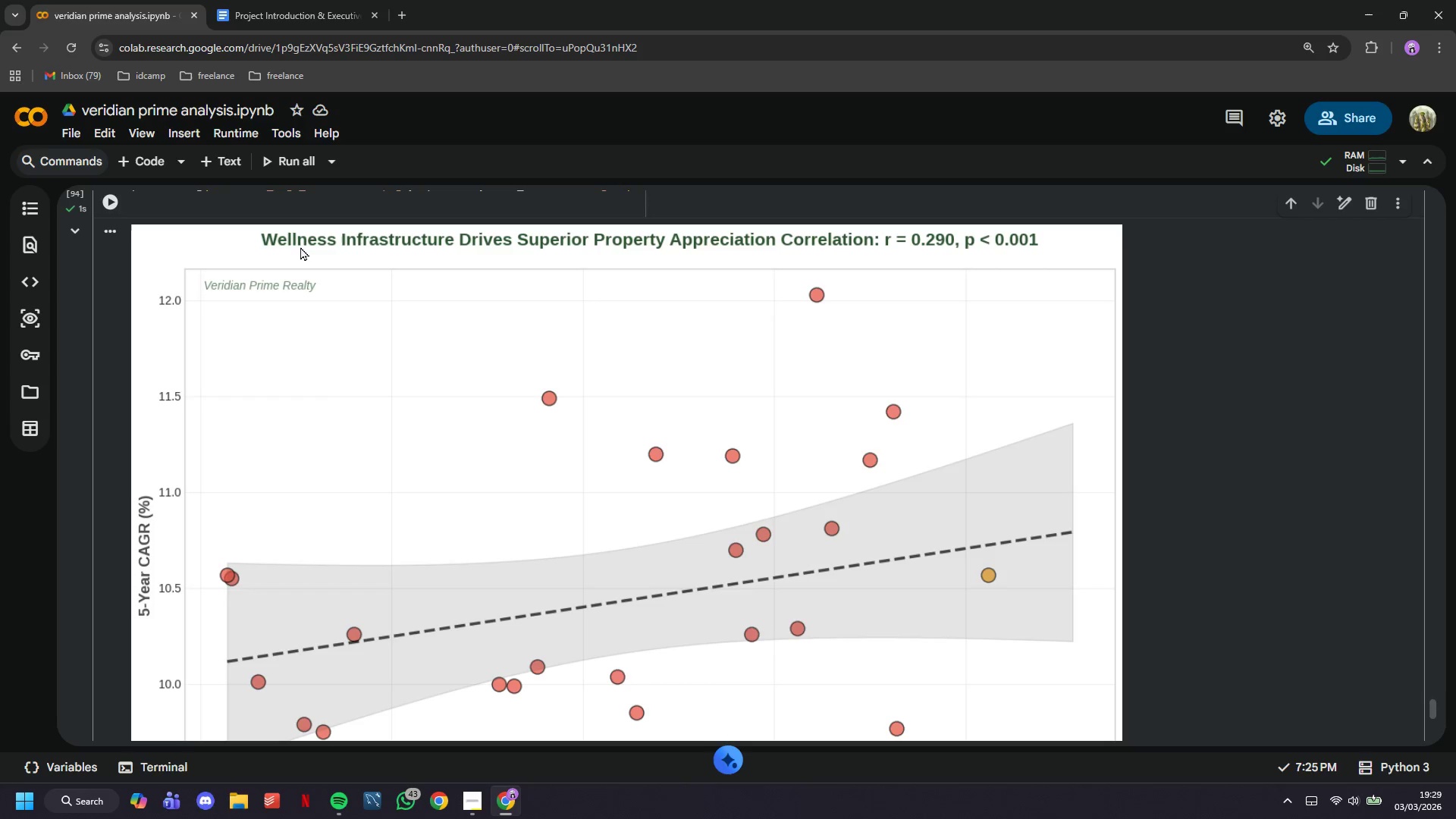 
wait(62.92)
 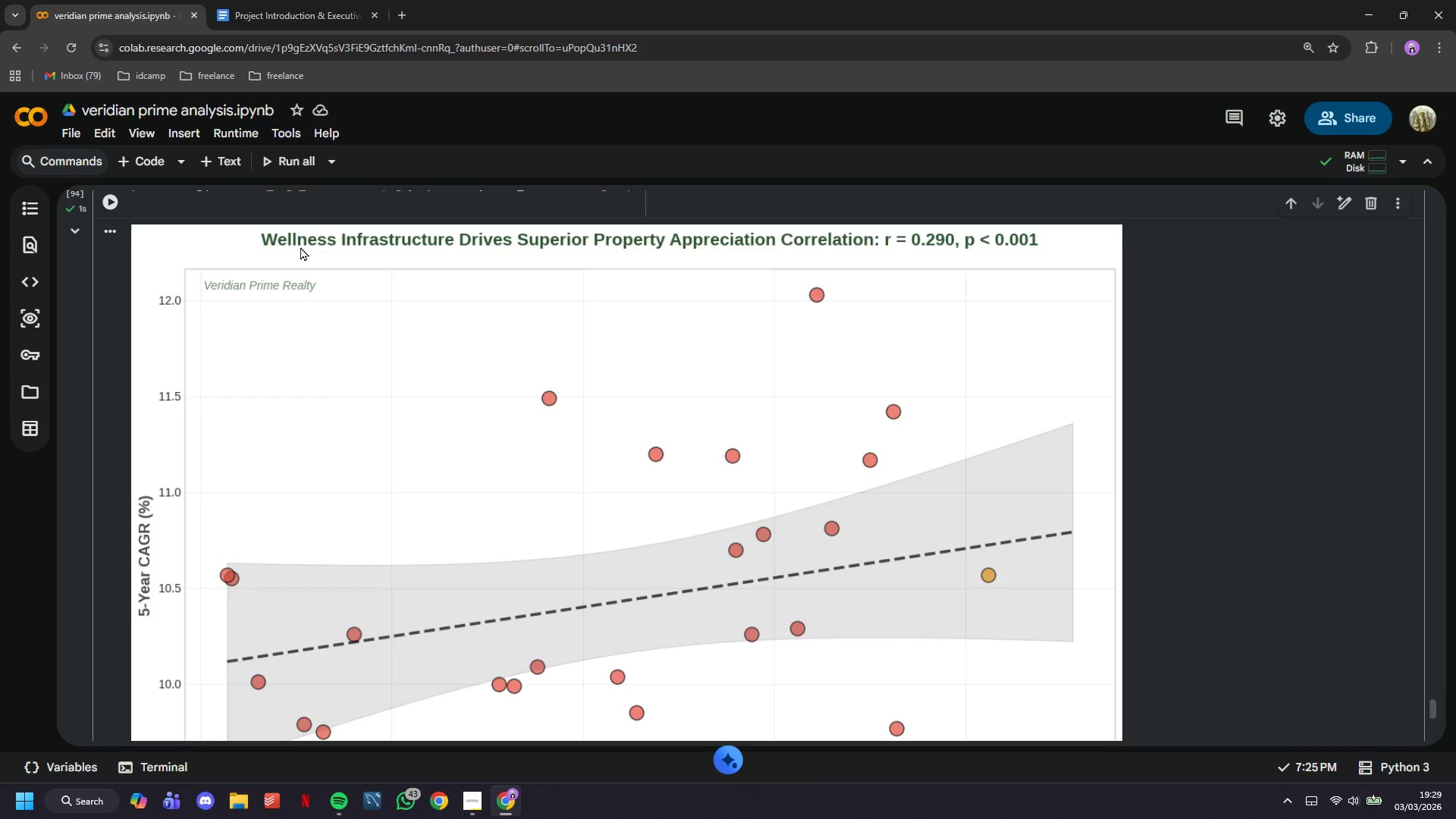 
left_click([233, 130])
 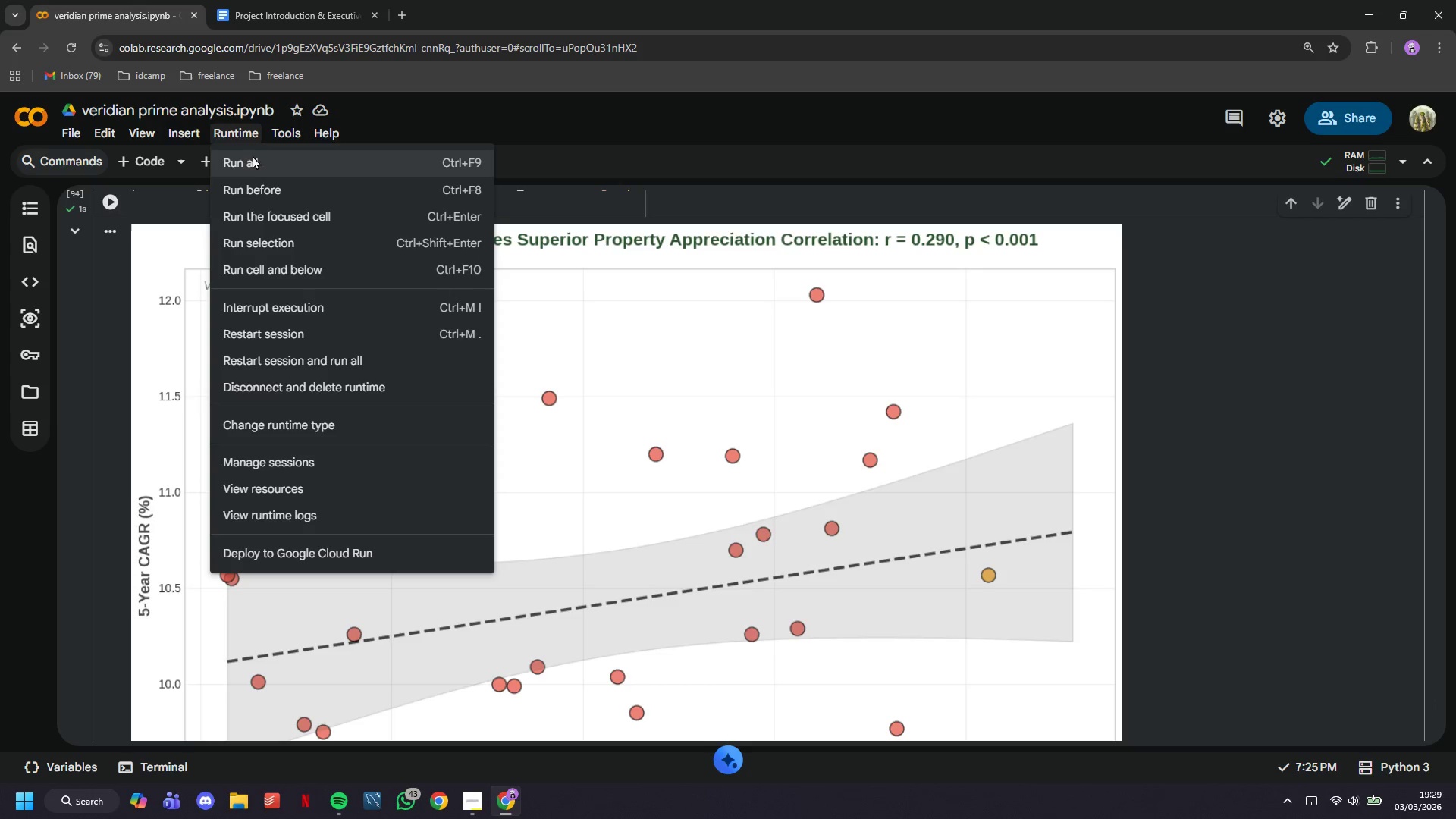 
left_click_drag(start_coordinate=[253, 155], to_coordinate=[266, 161])
 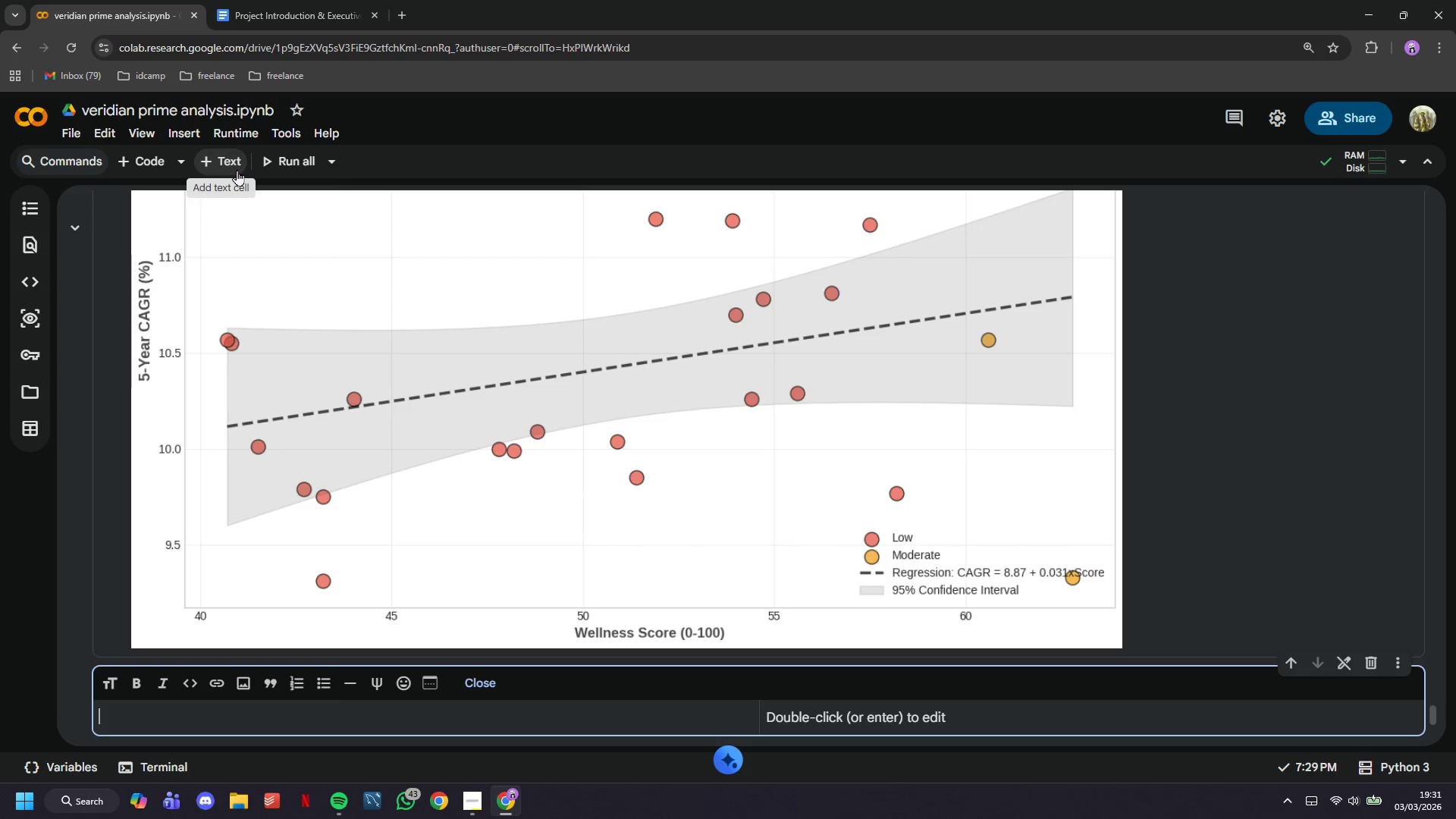 
wait(69.39)
 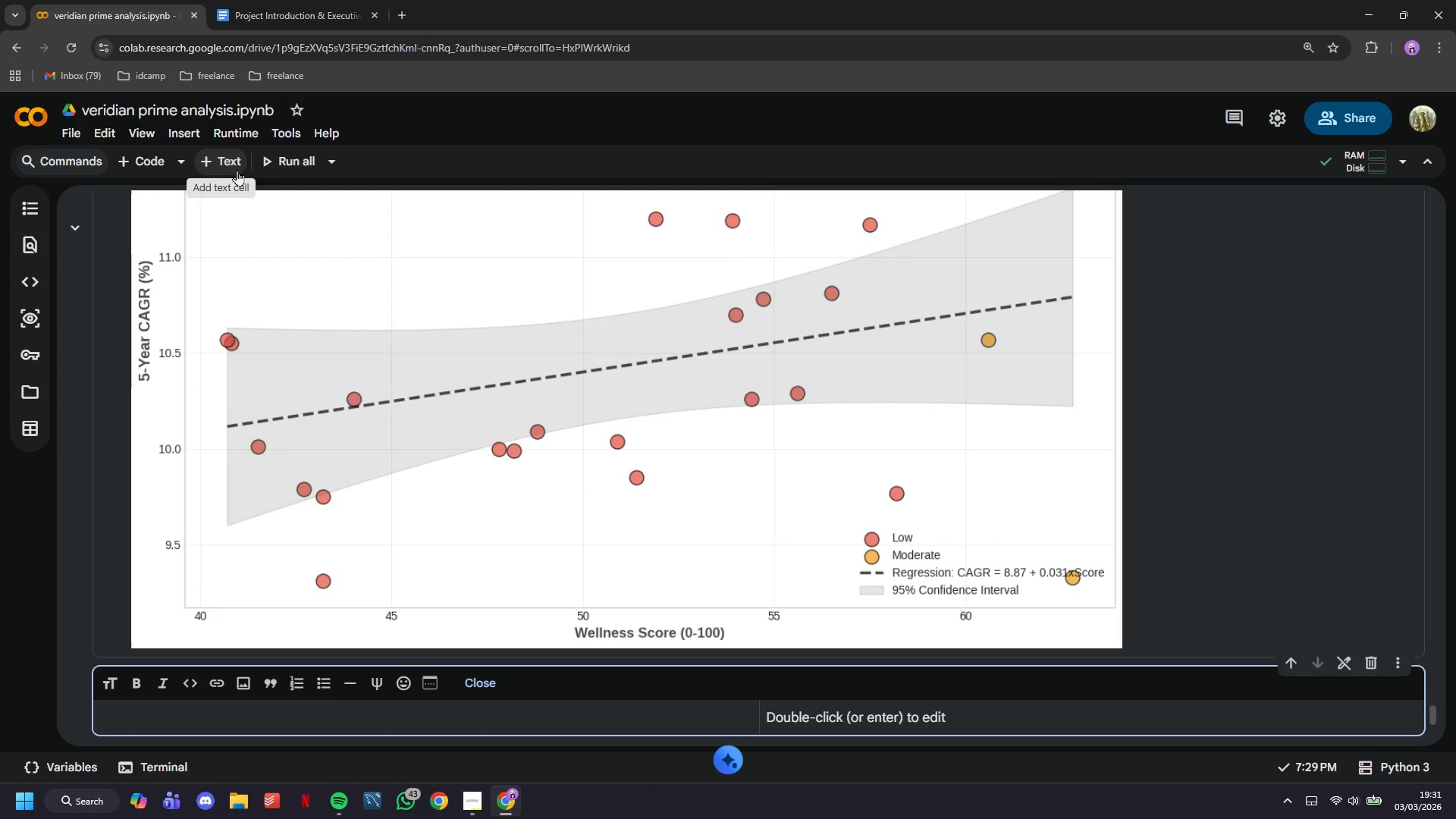 
type(## !)> vISUALIZATION @ - Wellness )
 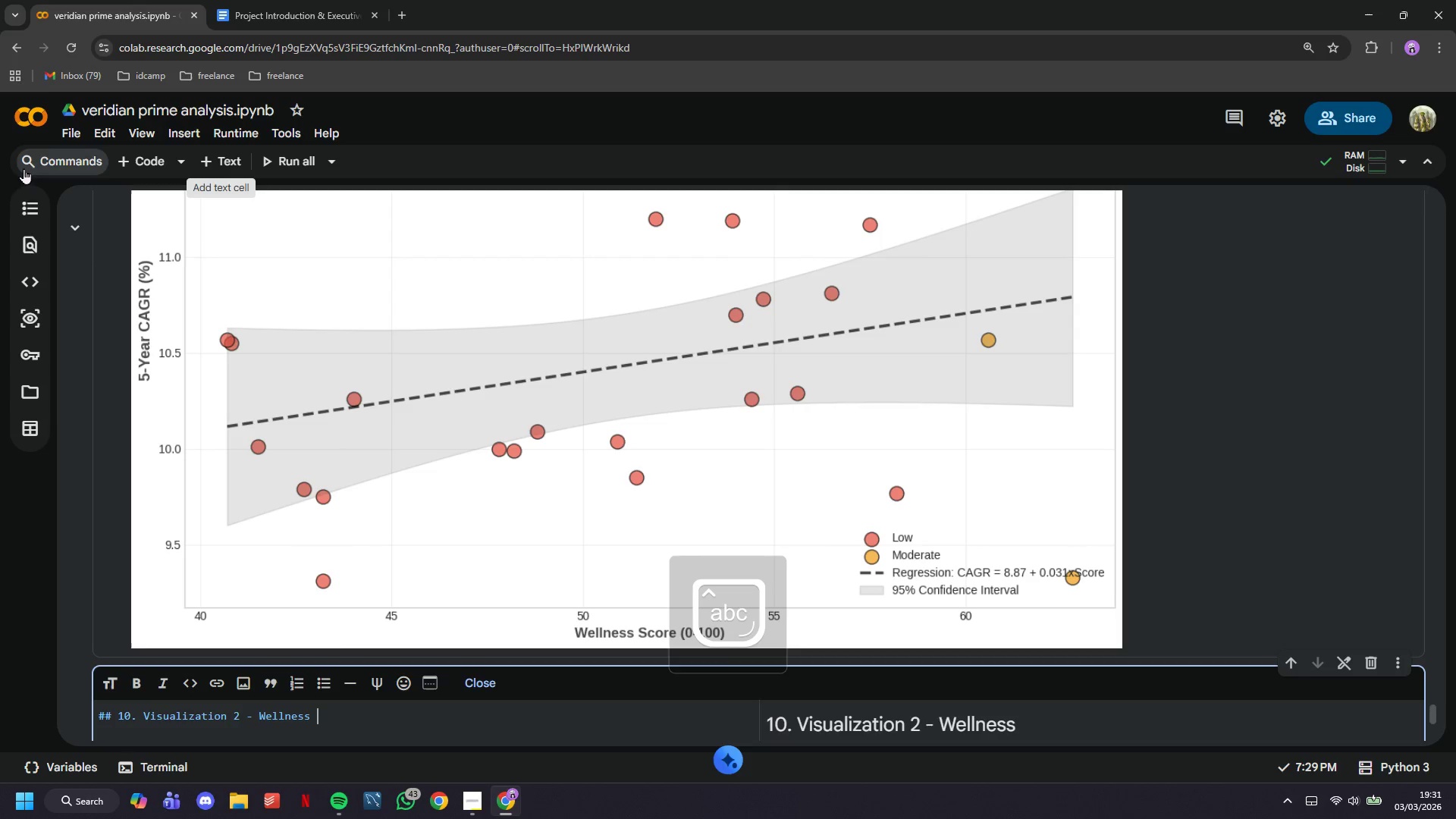 
left_click([24, 194])
 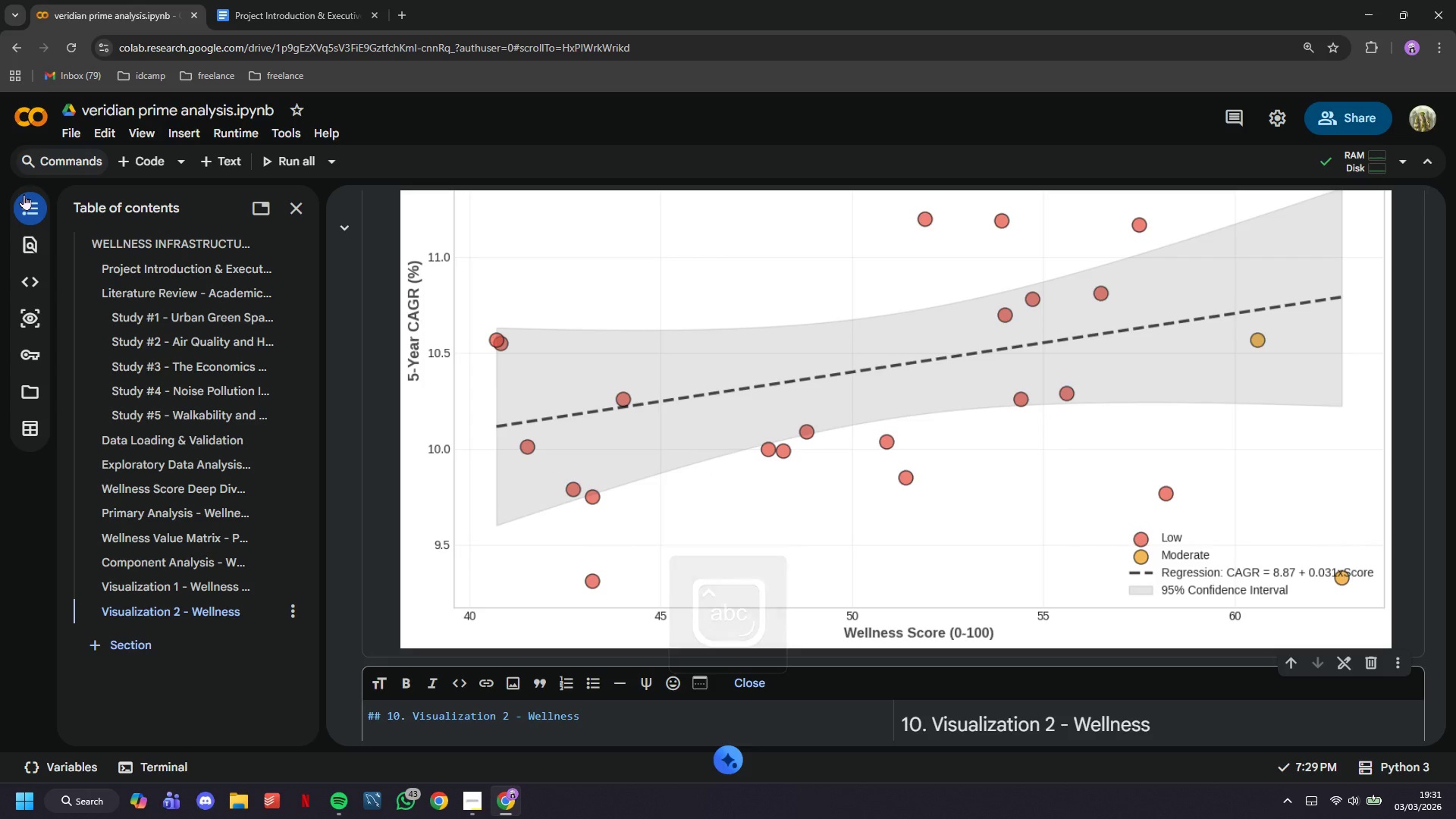 
left_click([24, 194])
 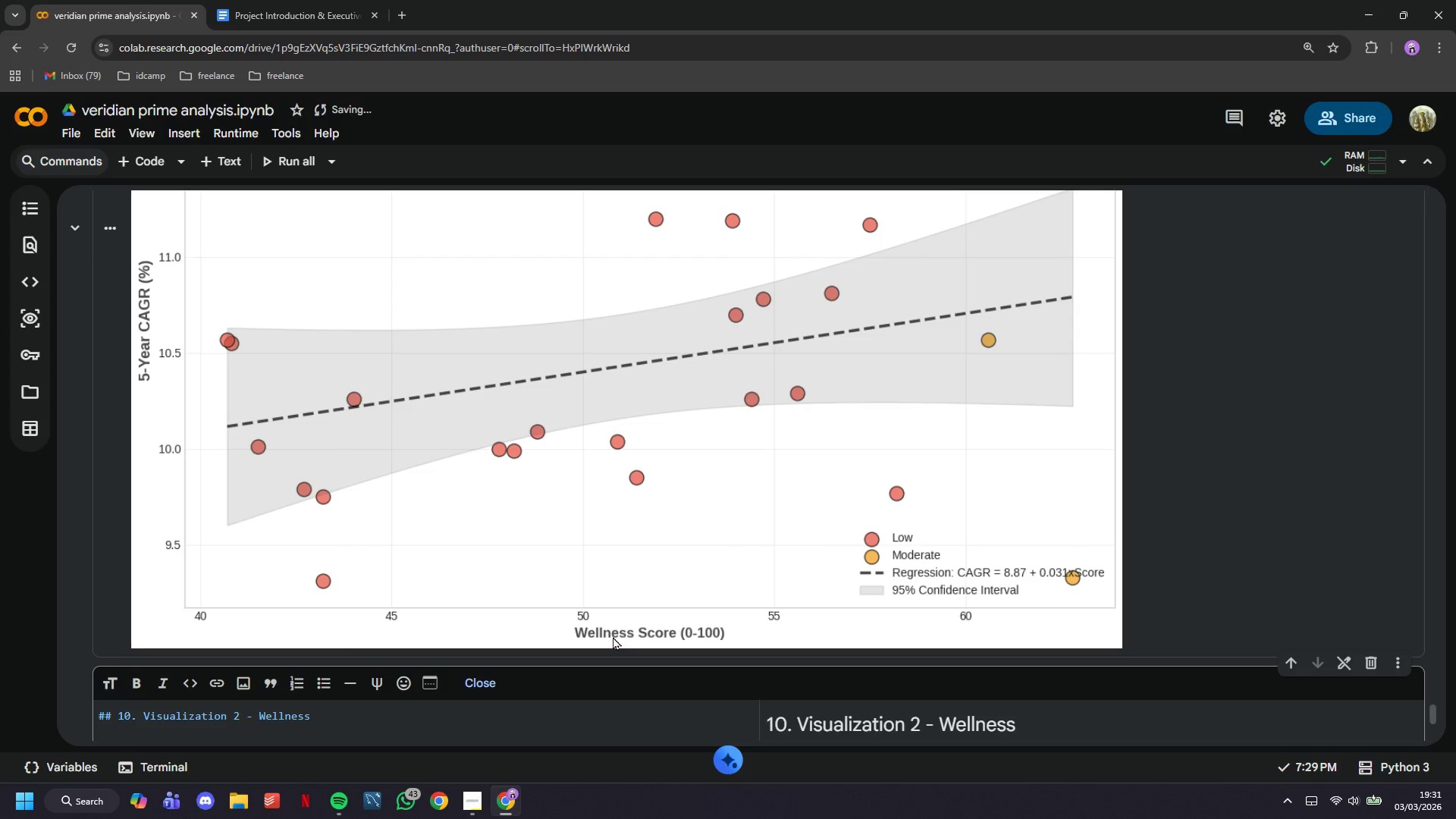 
scroll: coordinate [619, 637], scroll_direction: down, amount: 3.0
 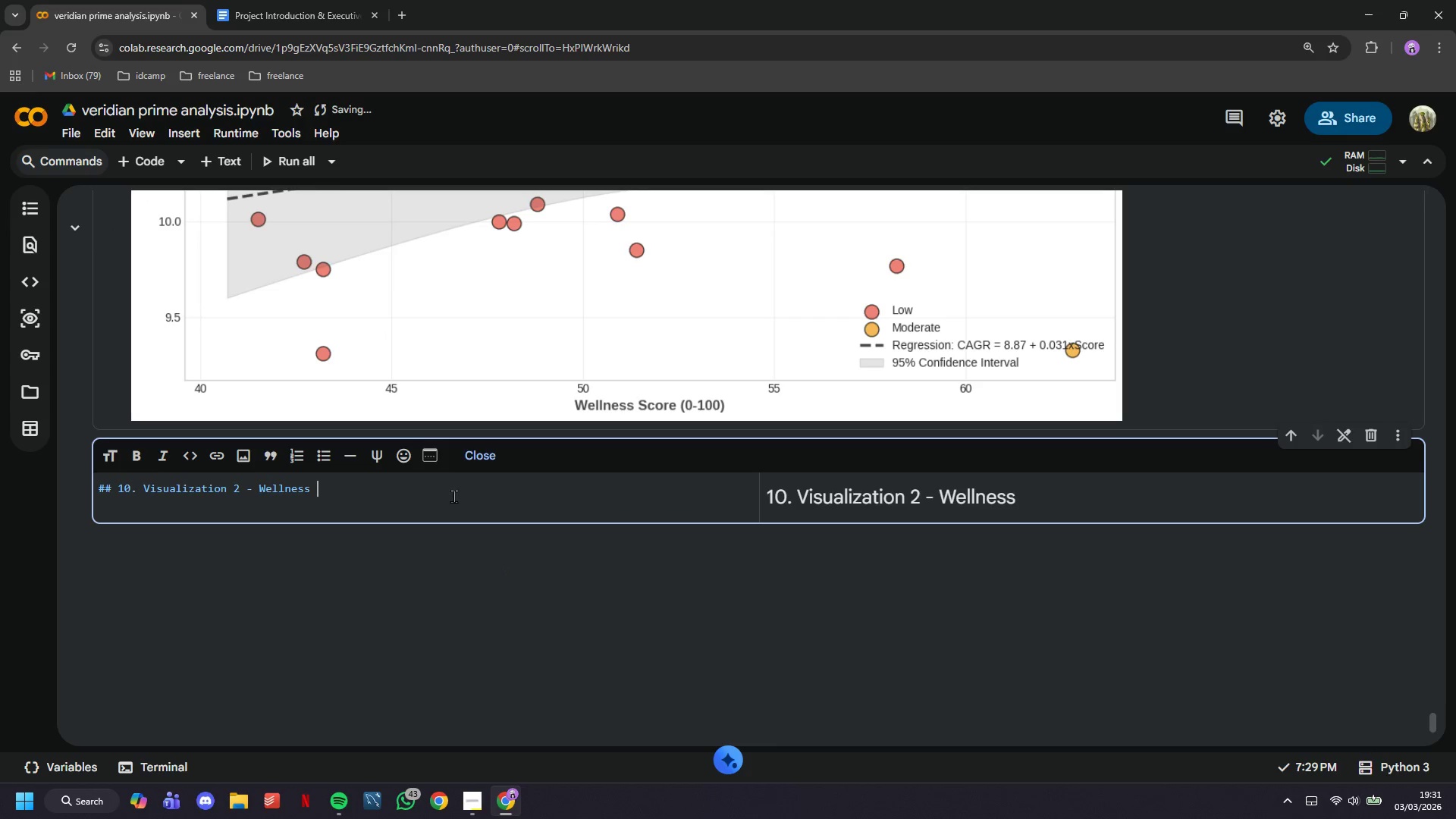 
type(Hotspot Heatmap)
 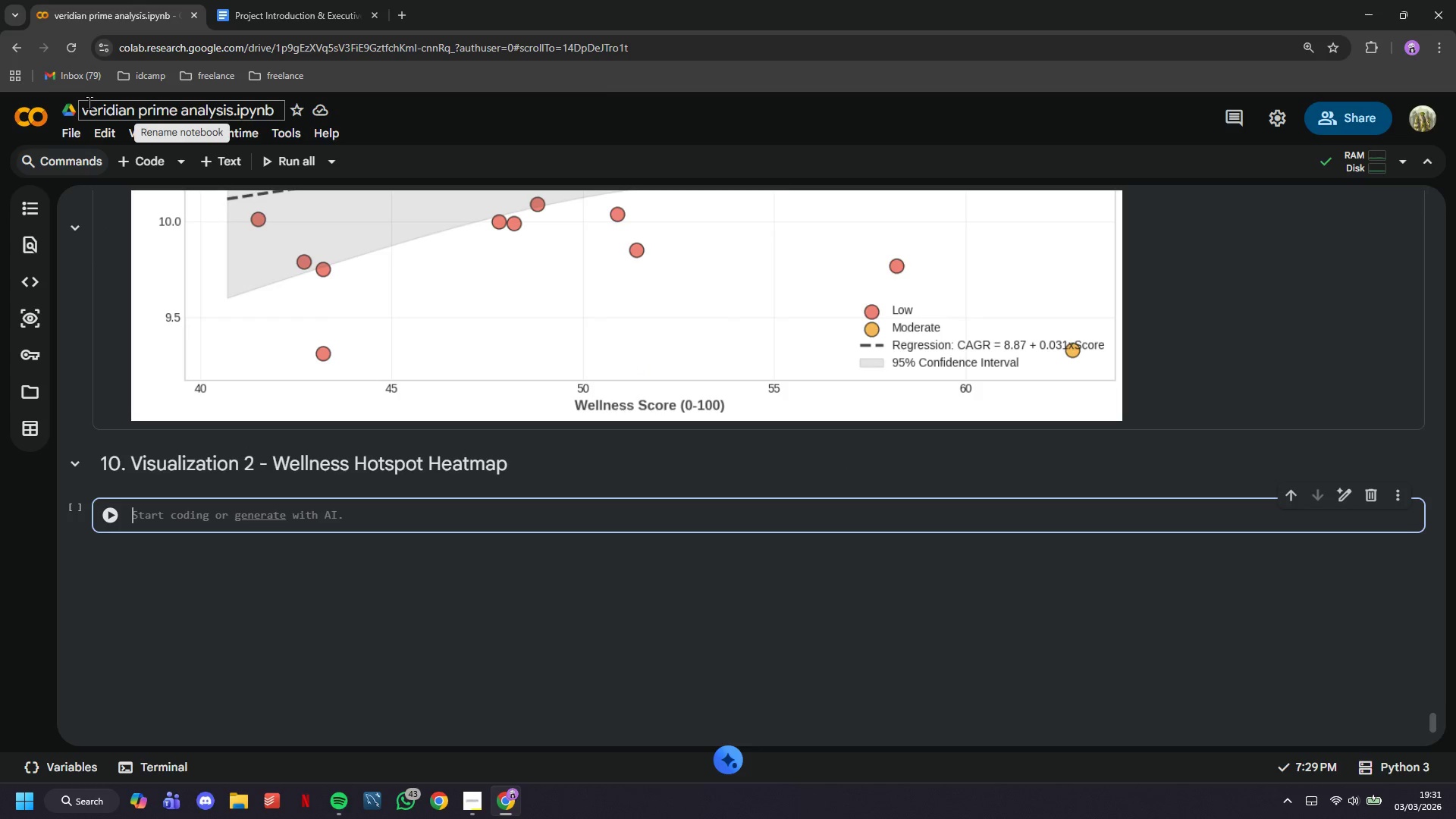 
wait(6.98)
 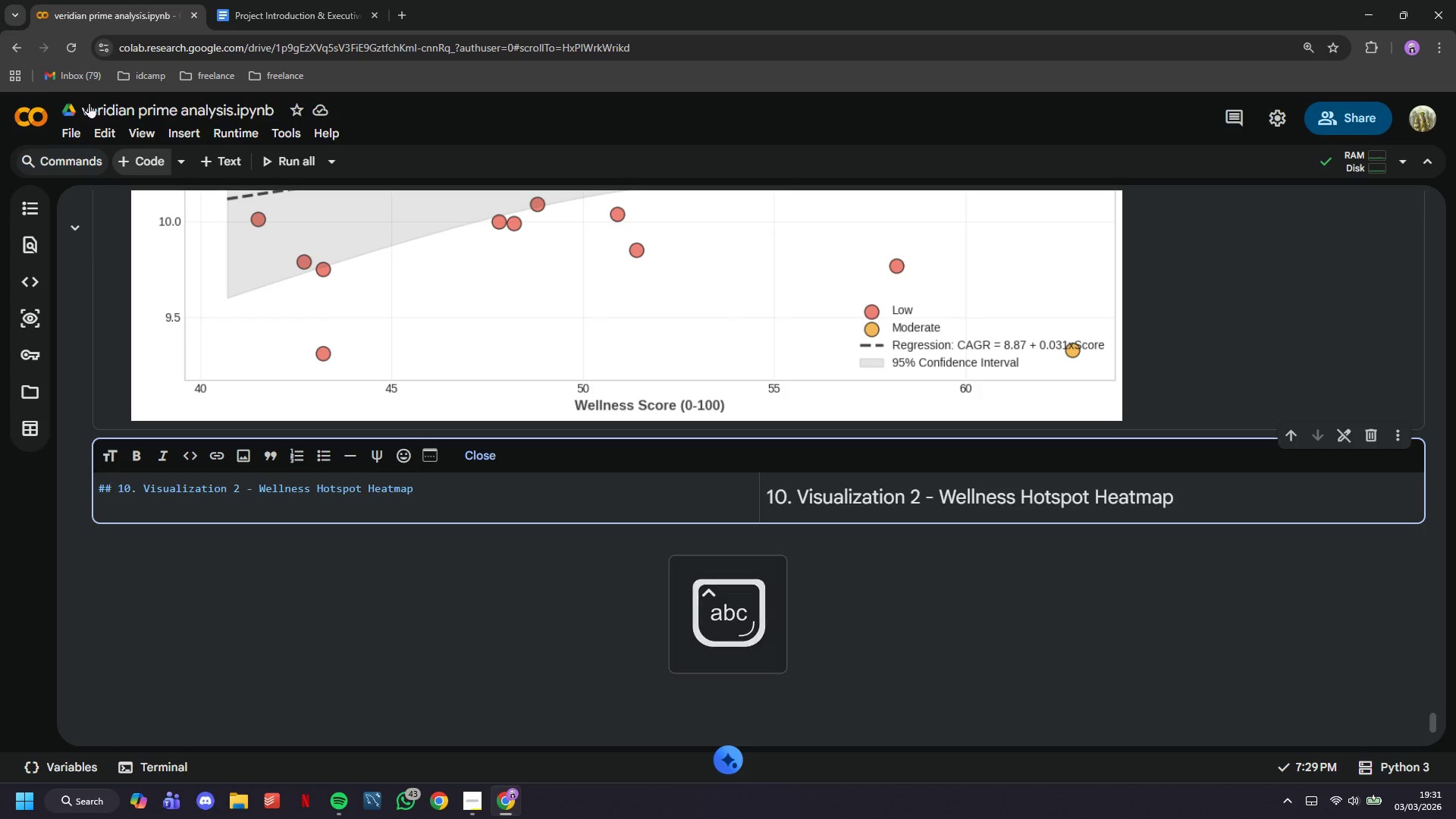 
left_click([471, 791])